 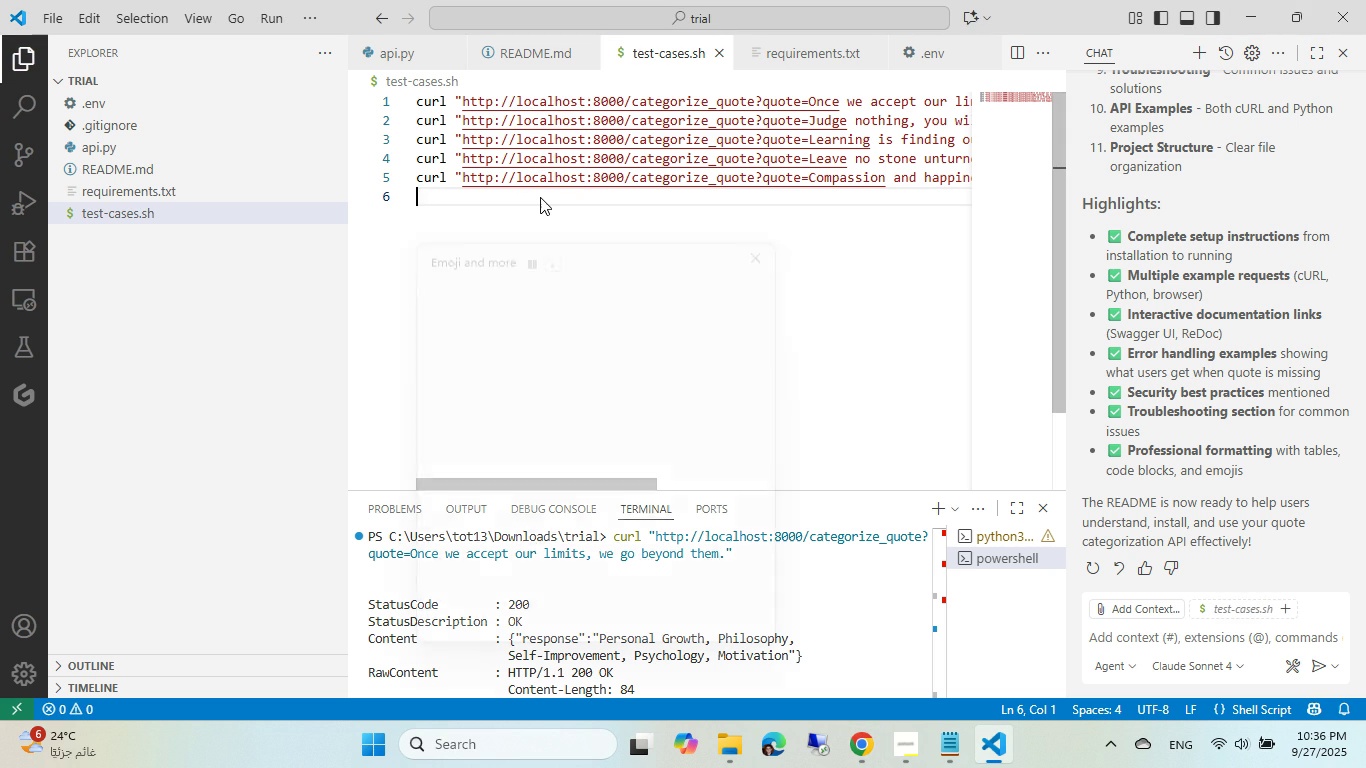 
key(Enter)
 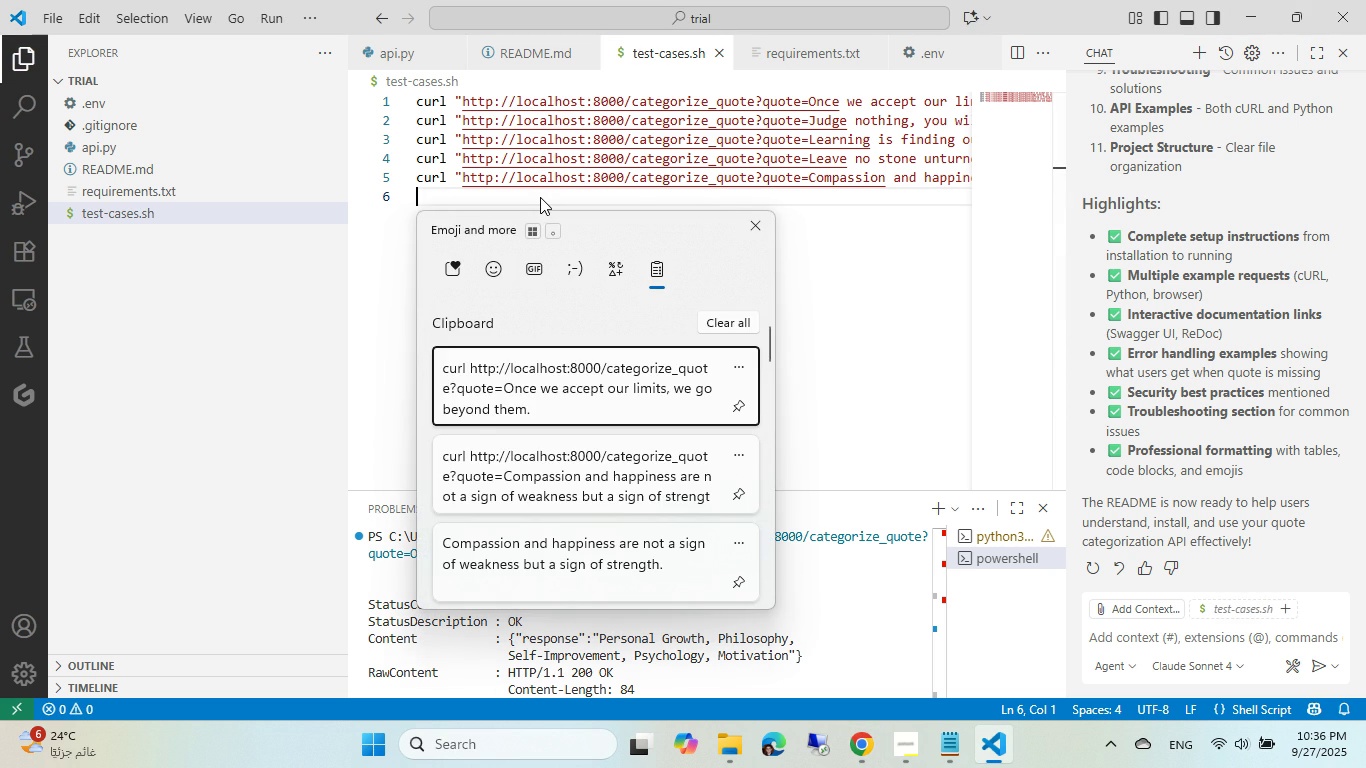 
key(Control+ControlLeft)
 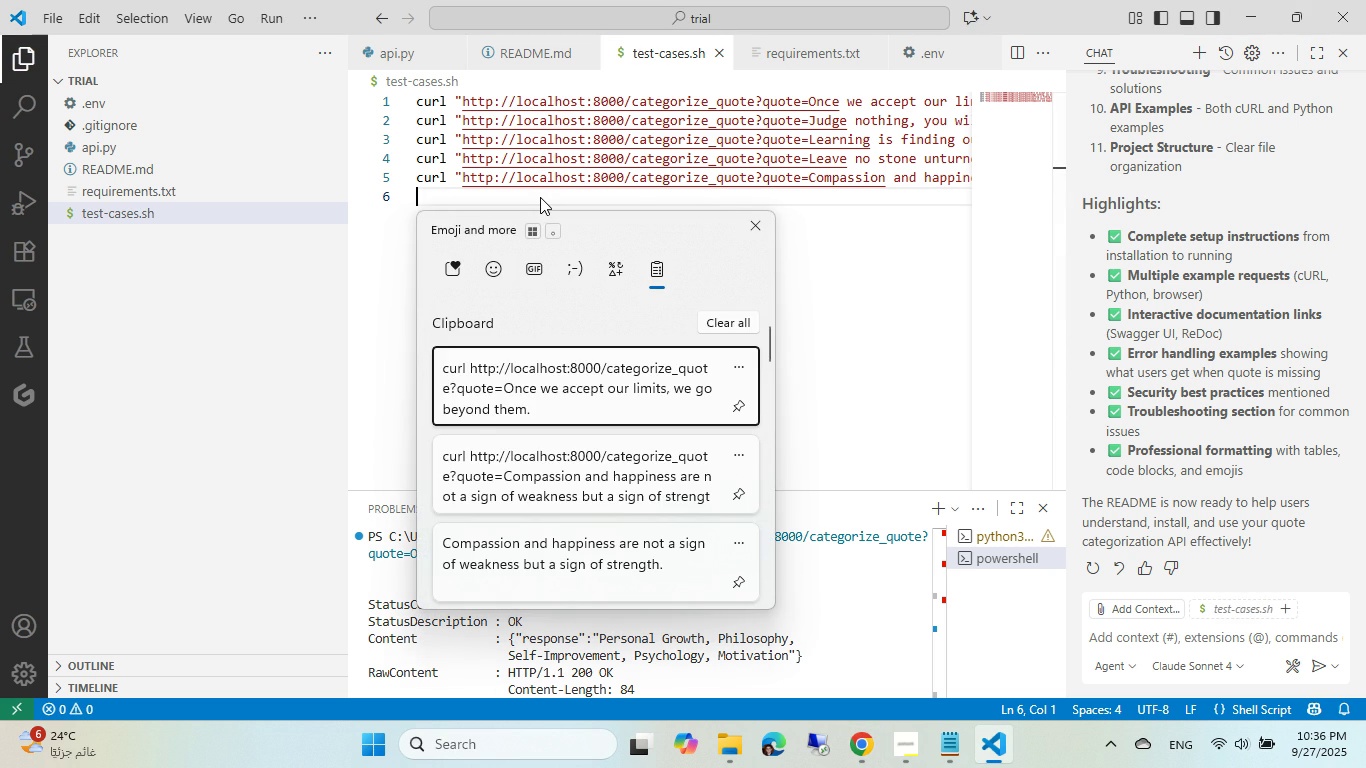 
key(Control+V)
 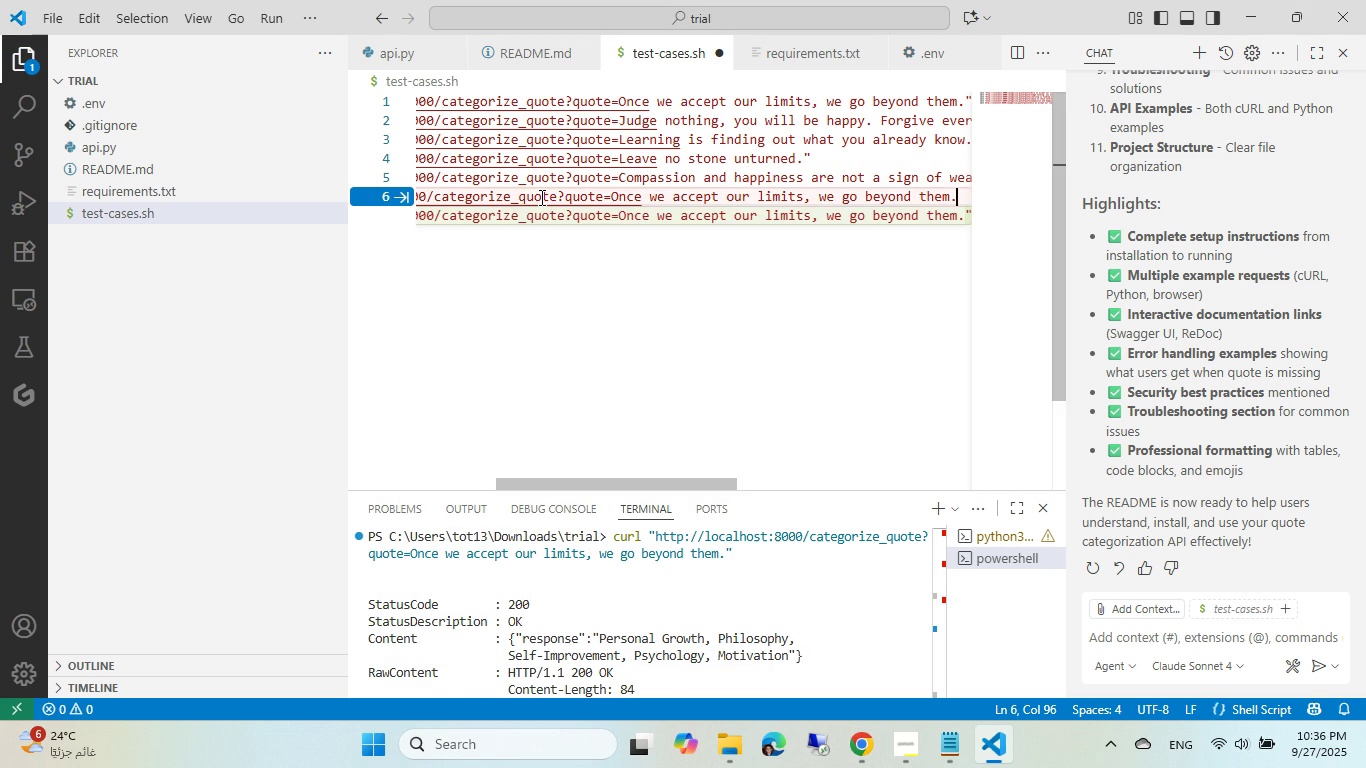 
key(Tab)
 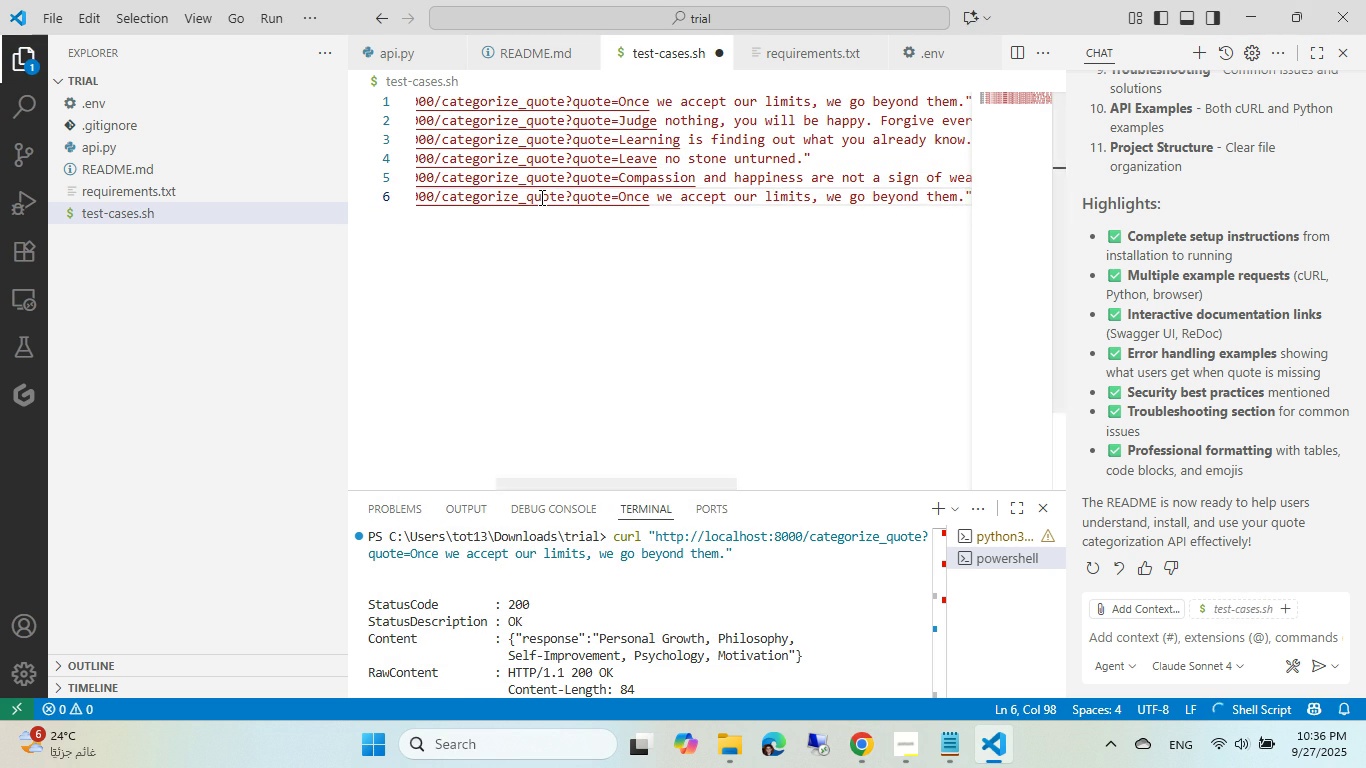 
key(Alt+AltLeft)
 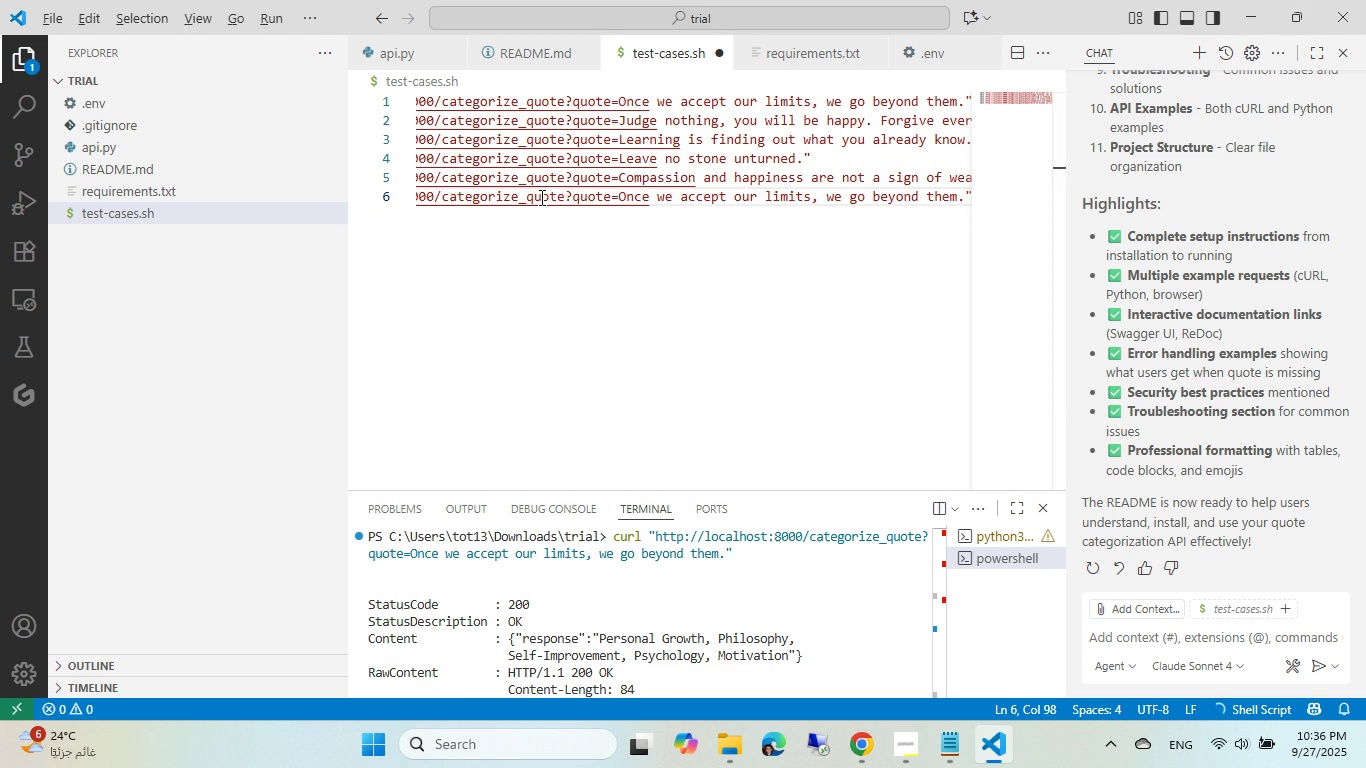 
key(Tab)
 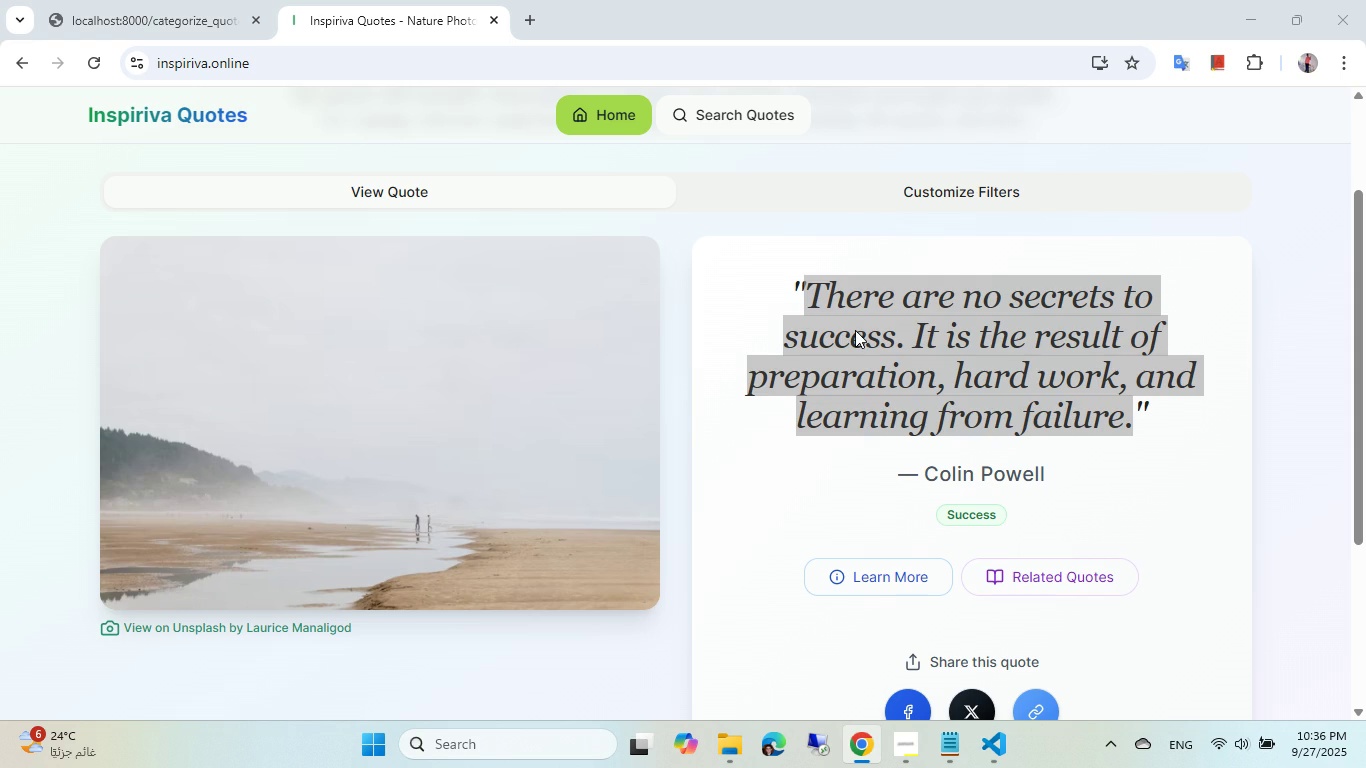 
right_click([855, 330])
 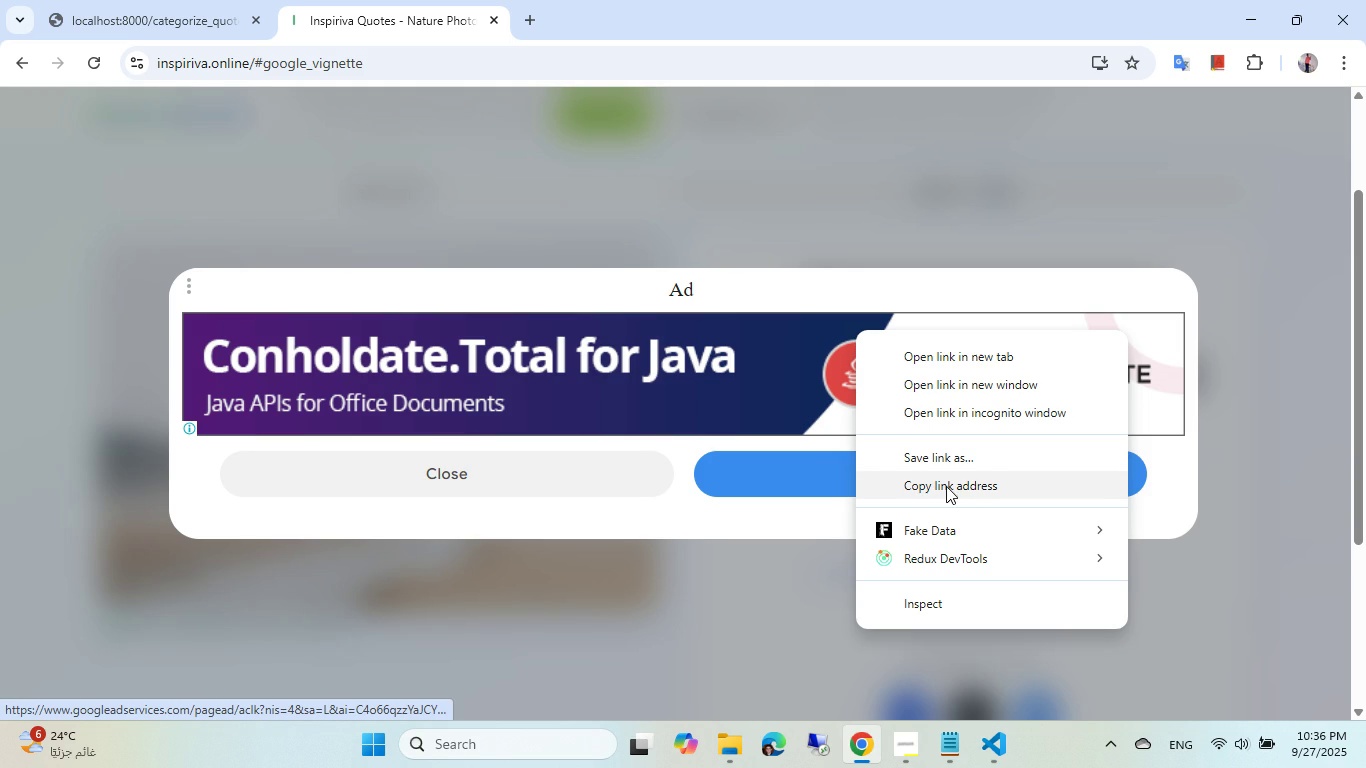 
left_click([536, 465])
 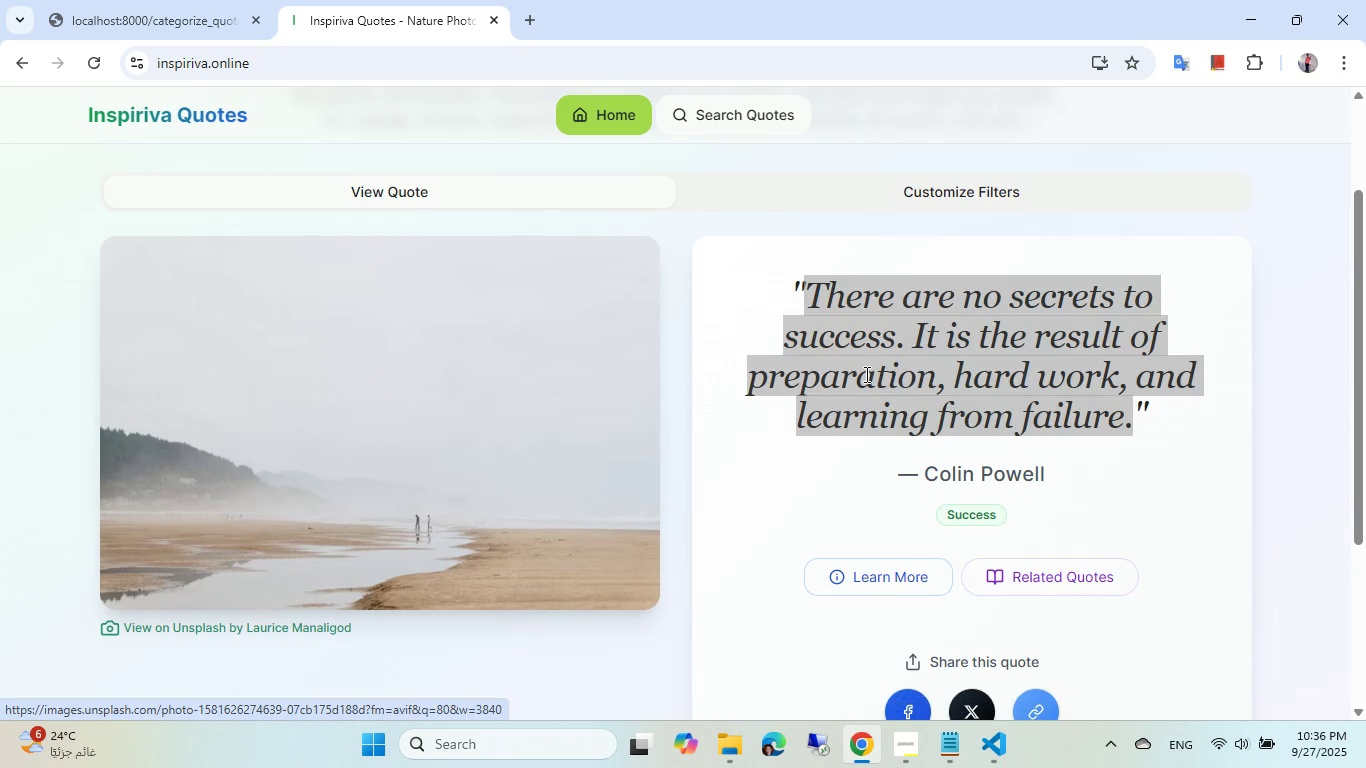 
right_click([867, 373])
 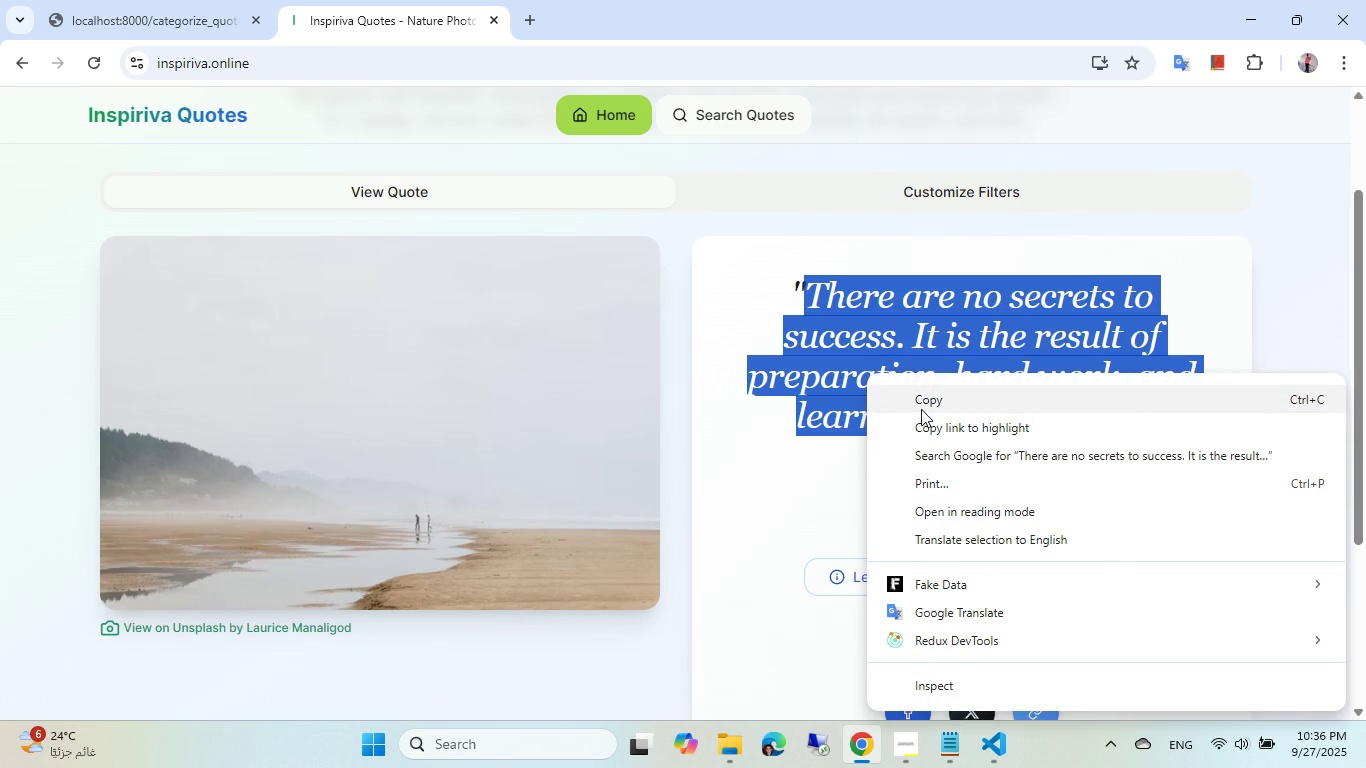 
left_click([921, 402])